 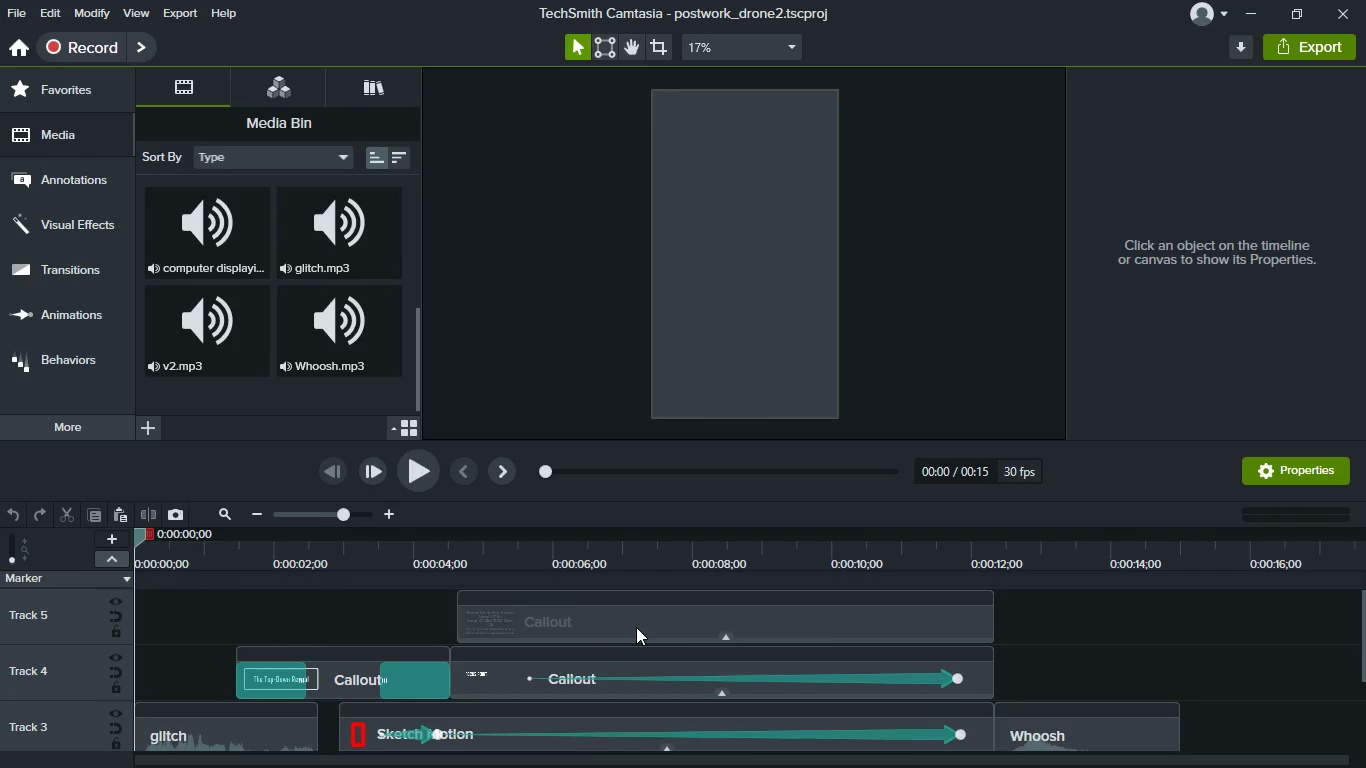 
left_click([121, 539])
 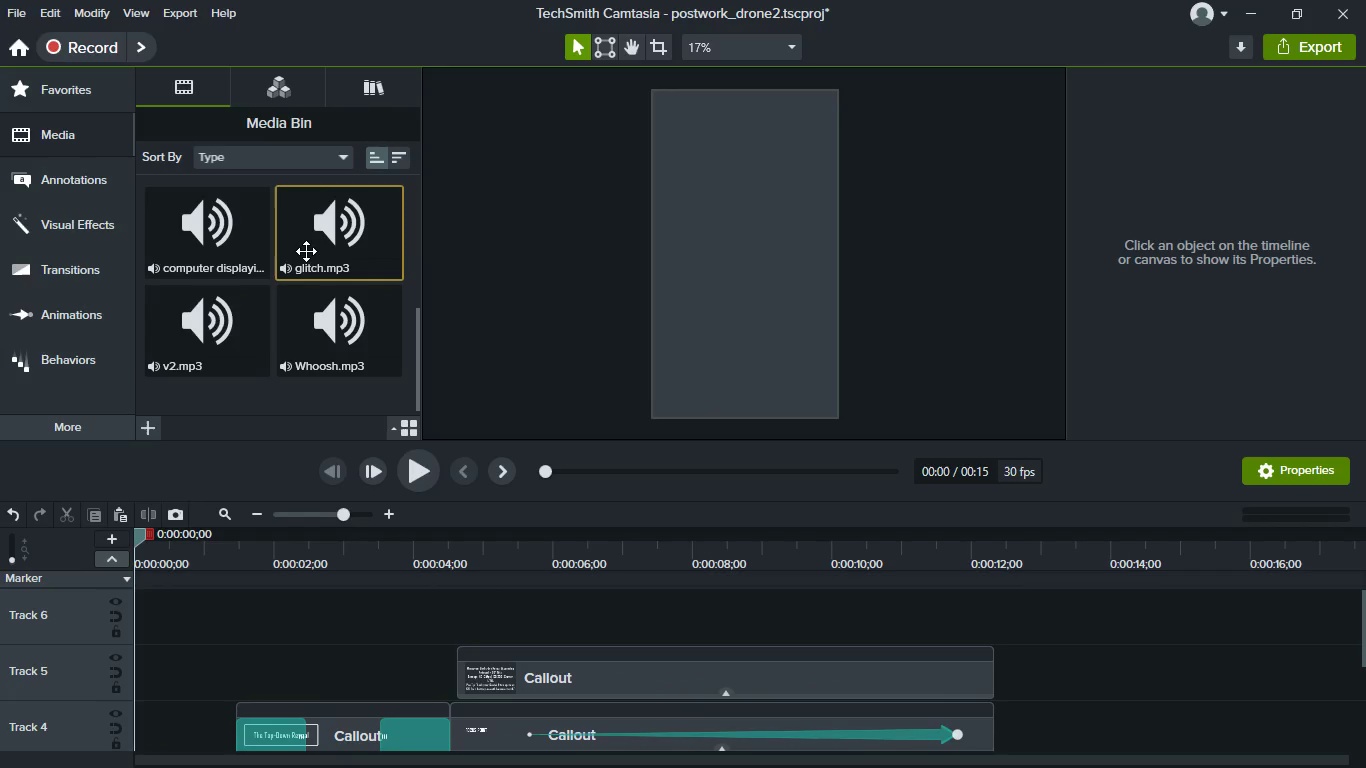 
left_click_drag(start_coordinate=[226, 242], to_coordinate=[499, 620])
 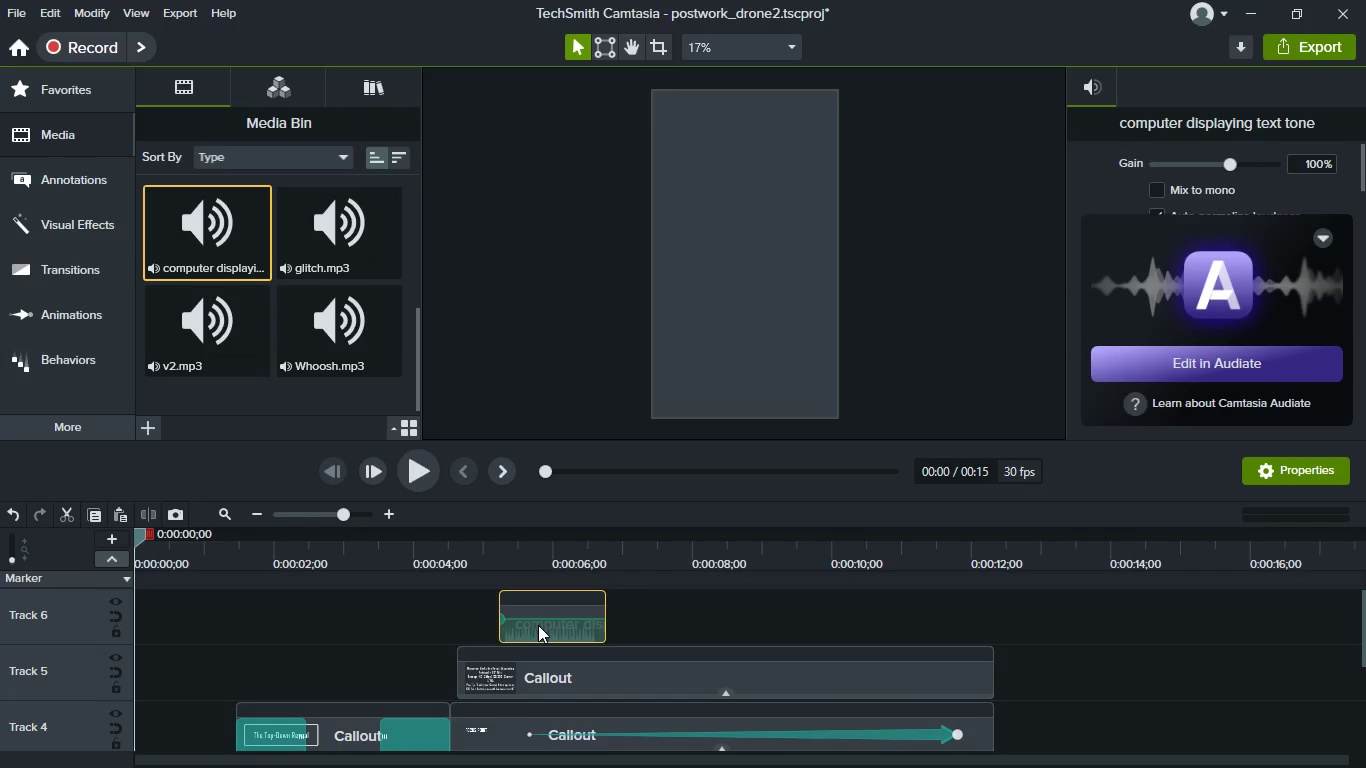 
left_click_drag(start_coordinate=[538, 625], to_coordinate=[501, 626])
 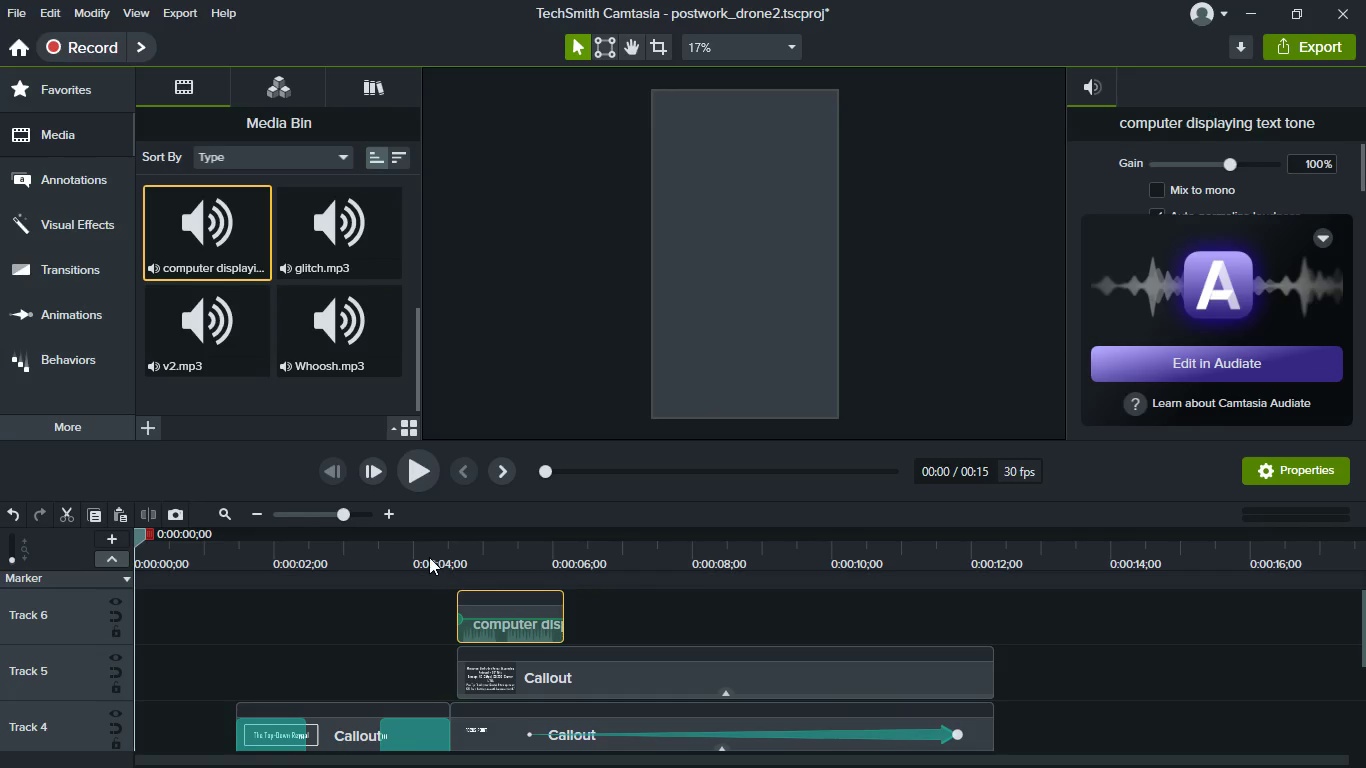 
left_click([417, 557])
 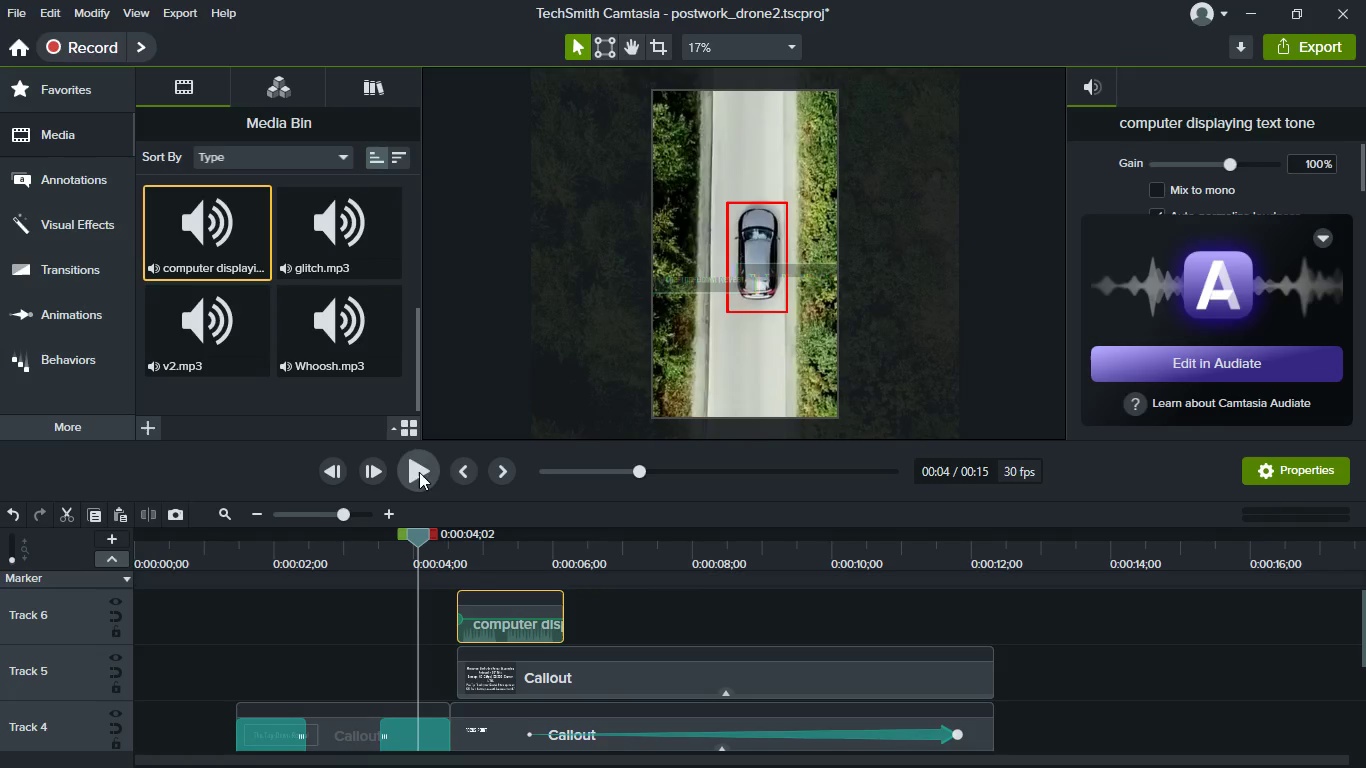 
left_click([419, 472])
 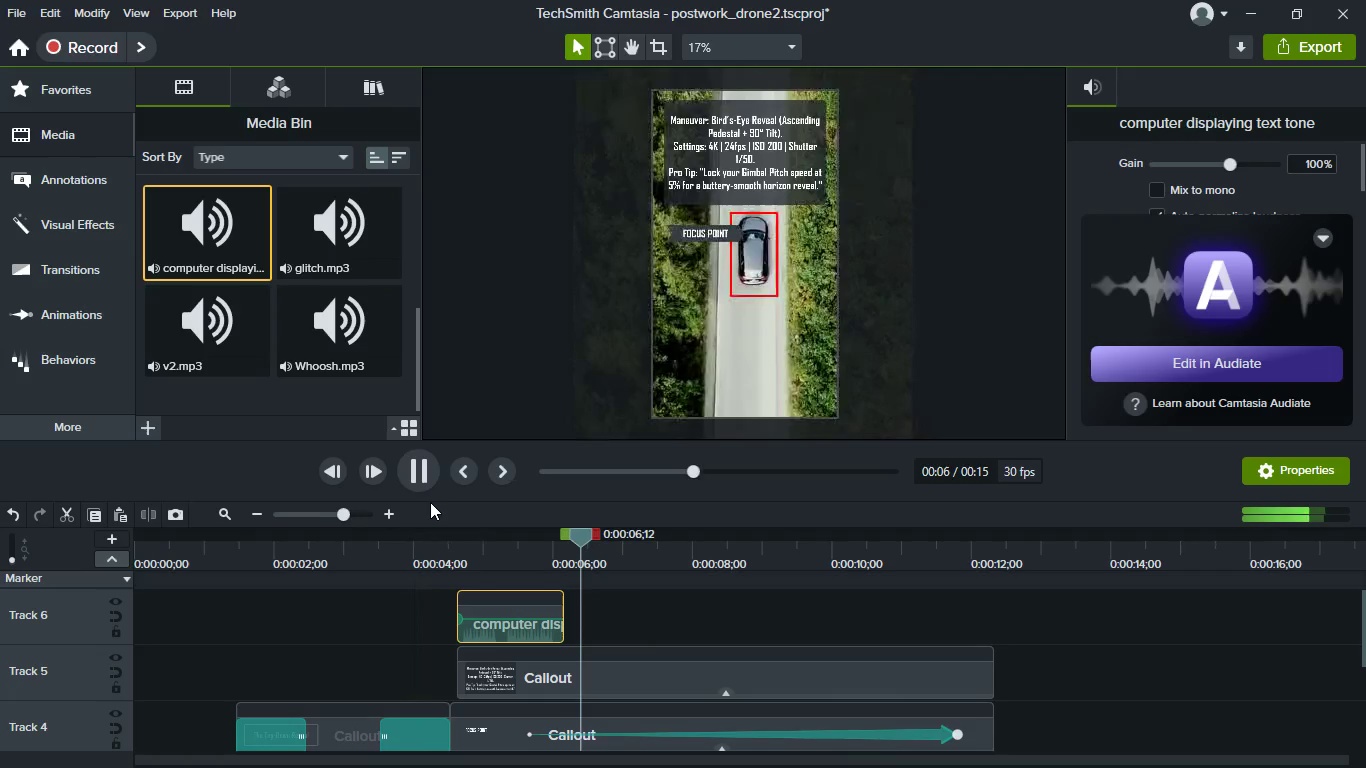 
key(Space)
 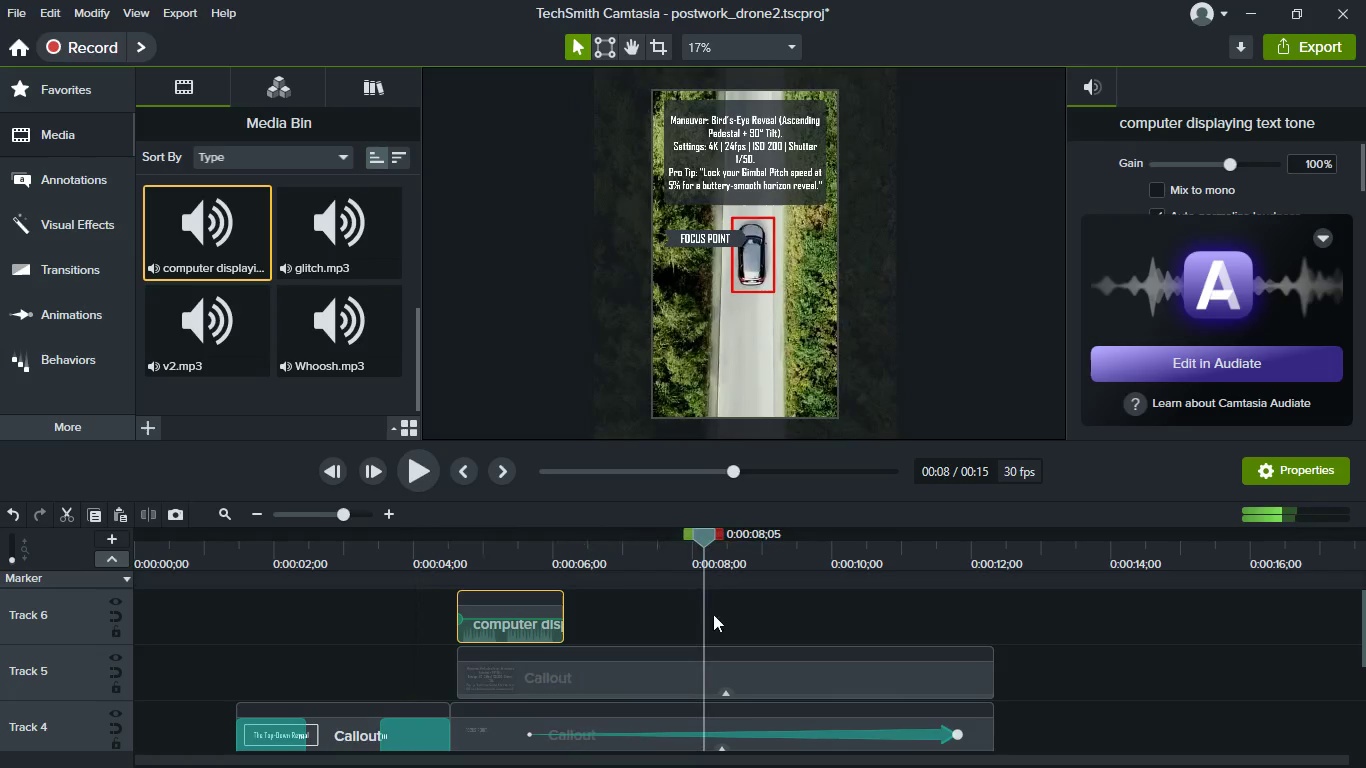 
left_click([746, 619])
 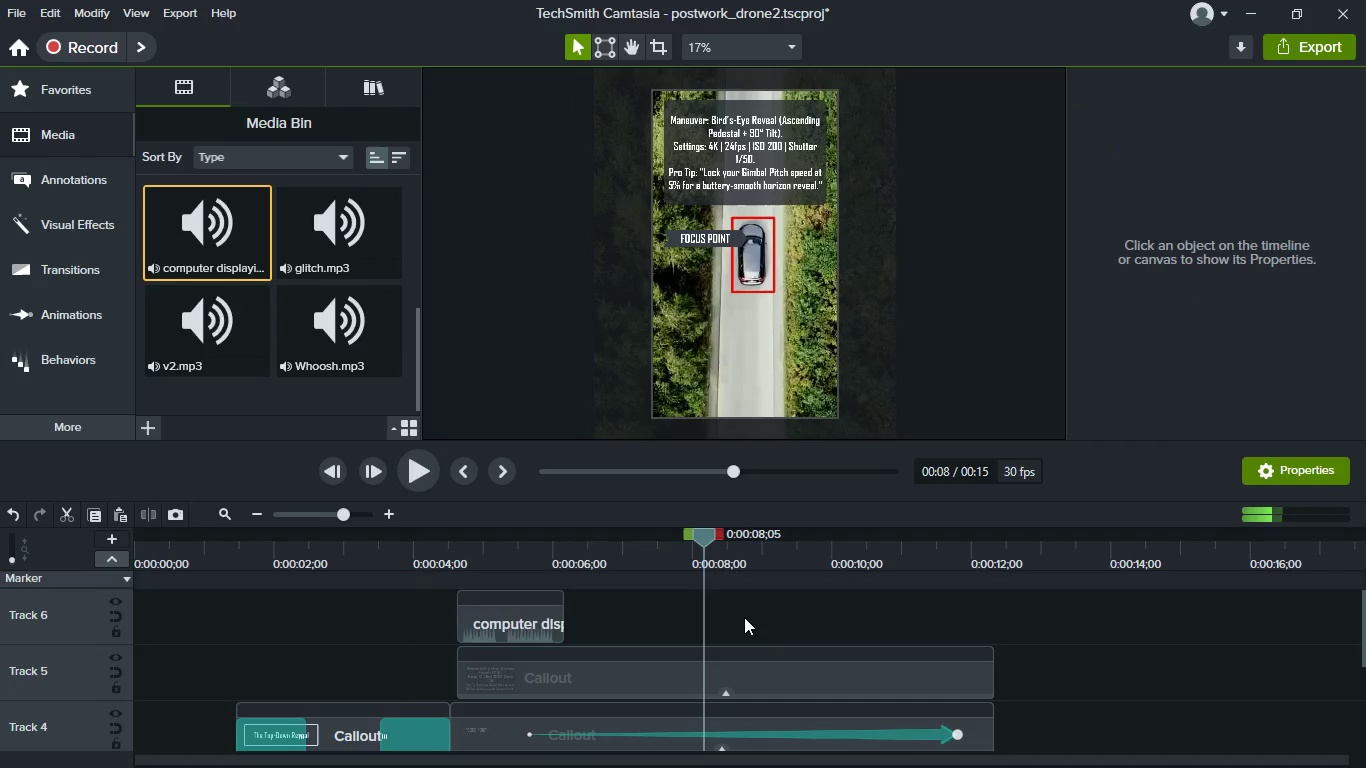 
key(Control+S)
 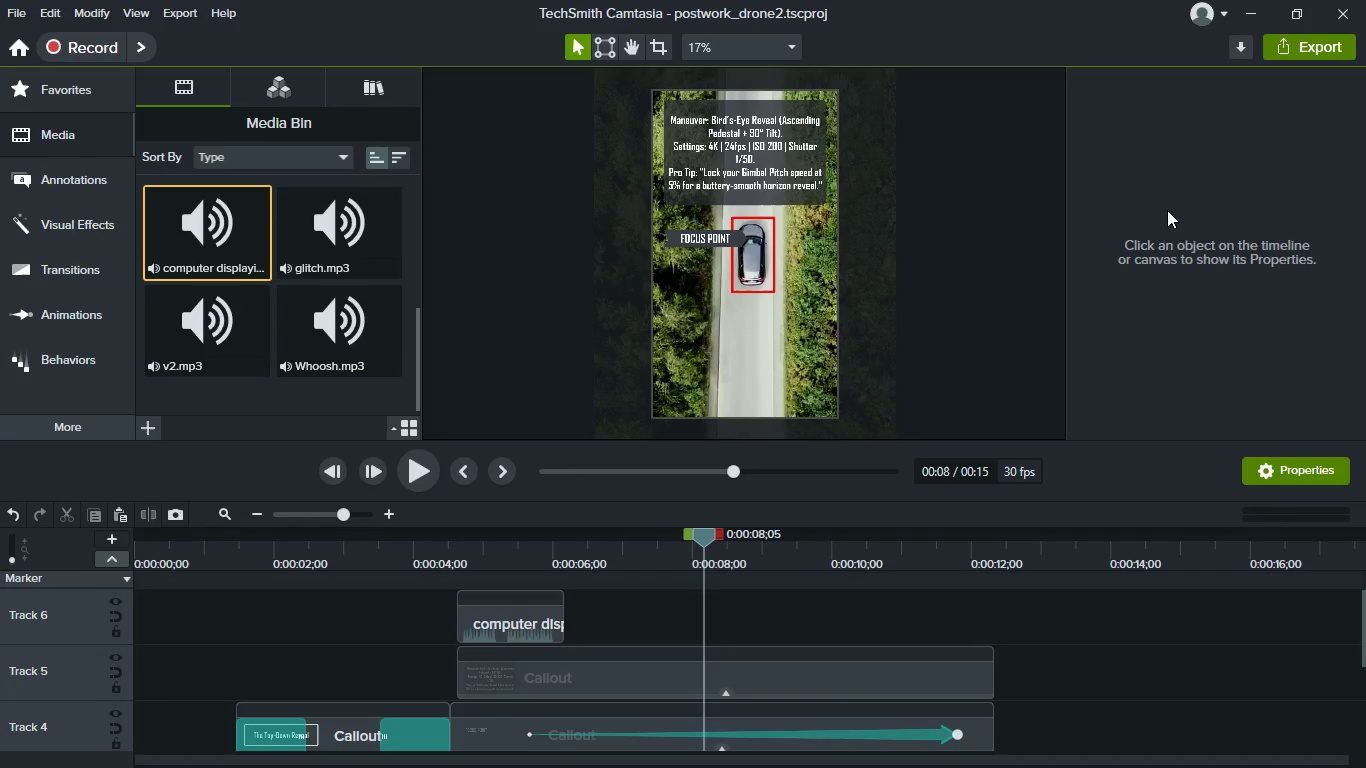 
left_click([1294, 42])
 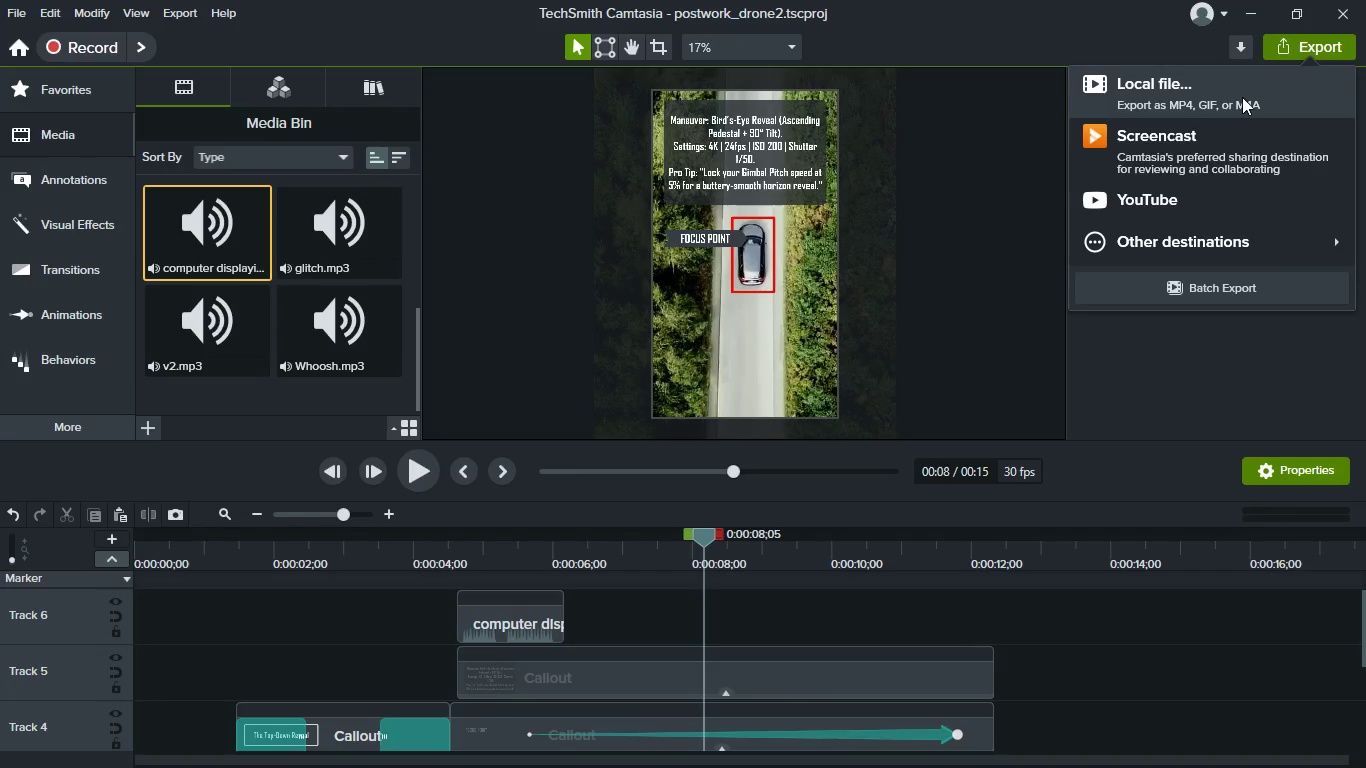 
left_click([1242, 97])
 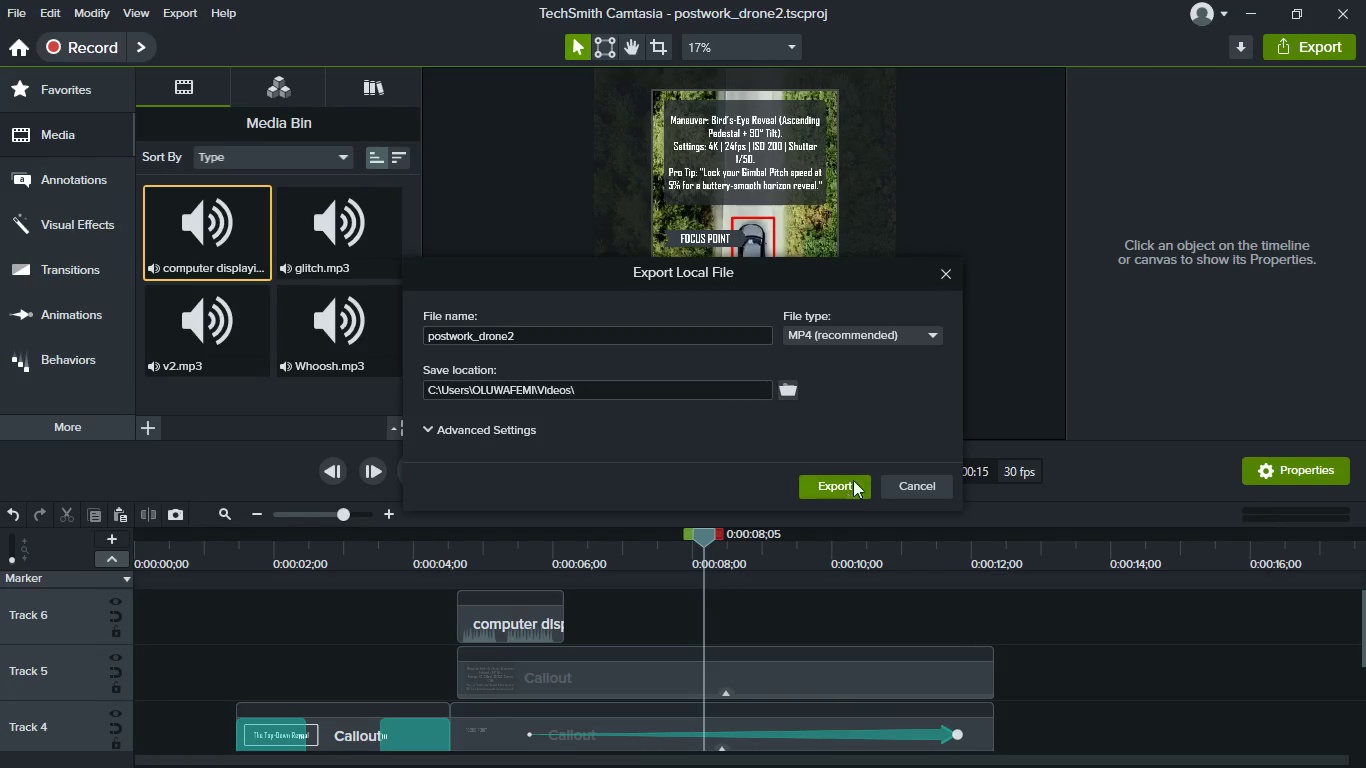 
left_click([858, 483])
 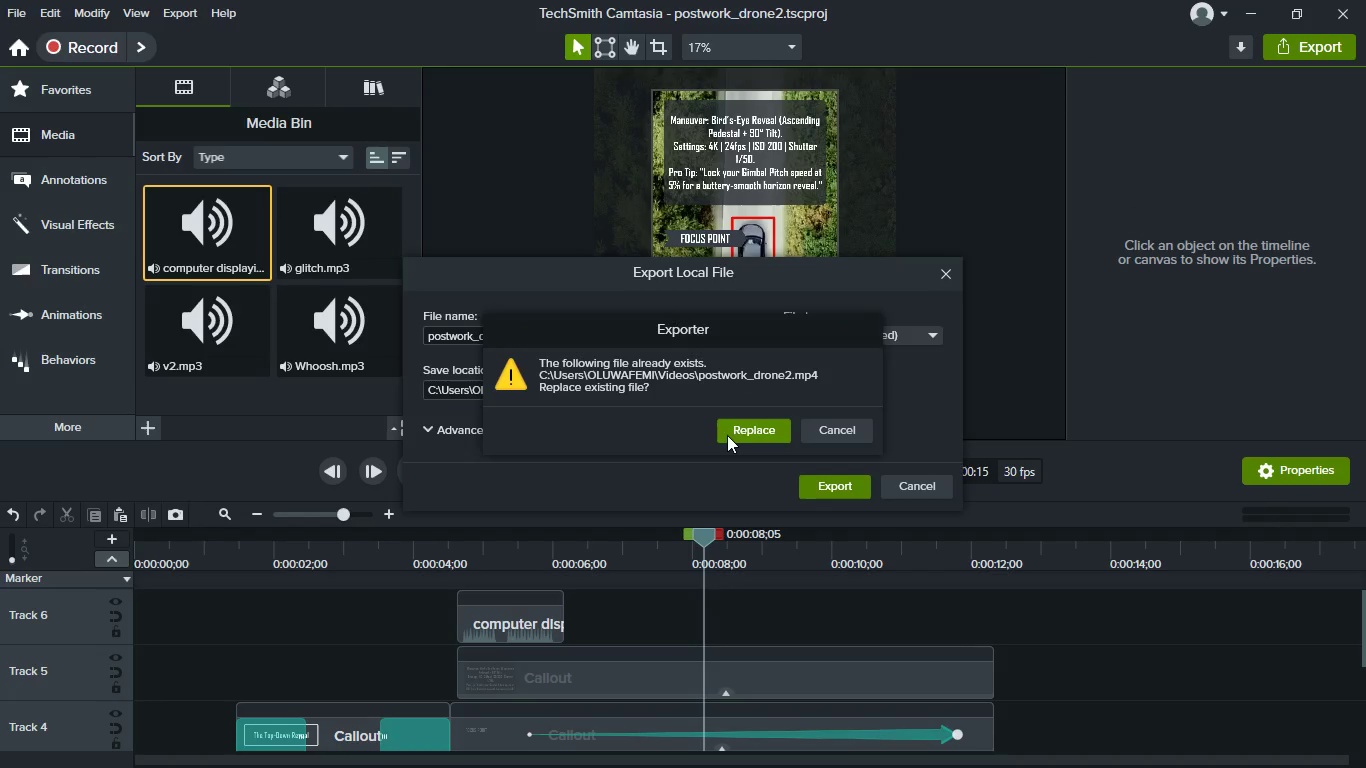 
left_click([732, 430])
 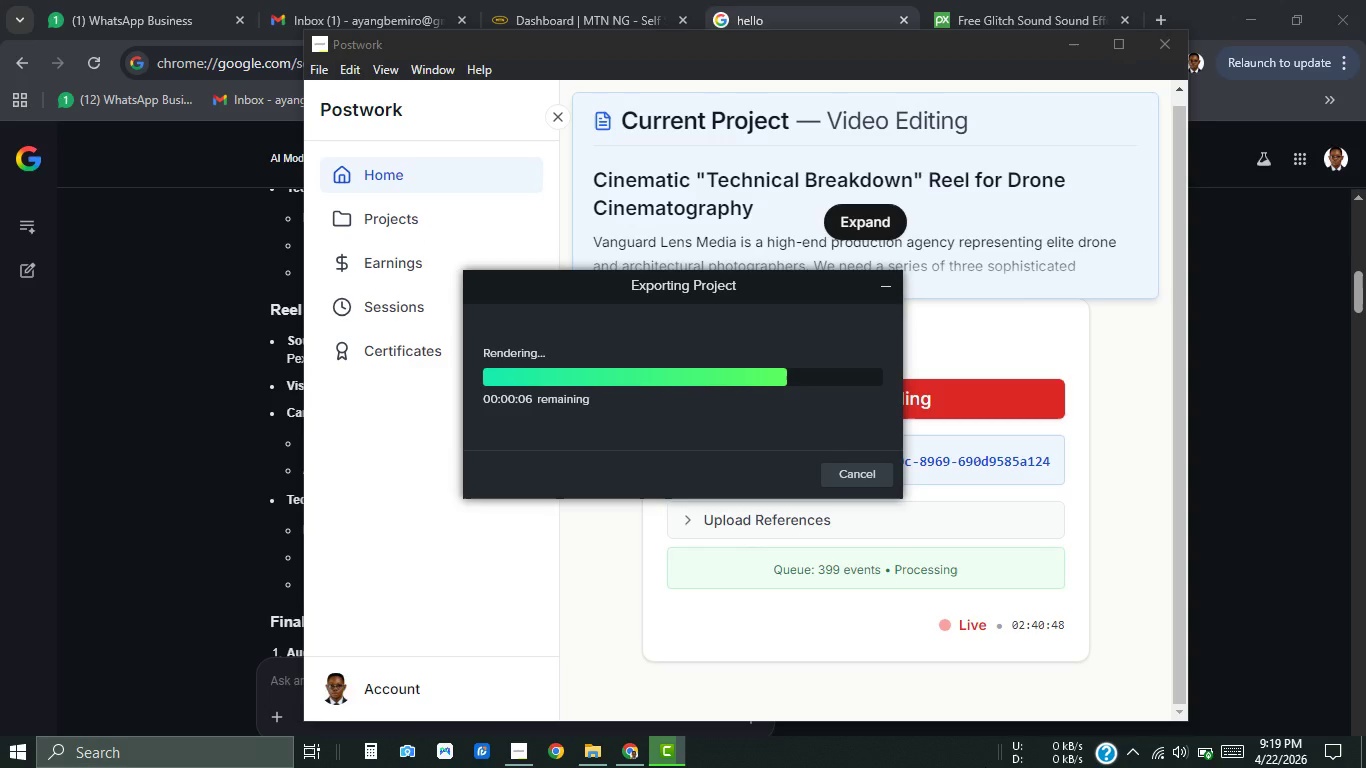 
wait(29.98)
 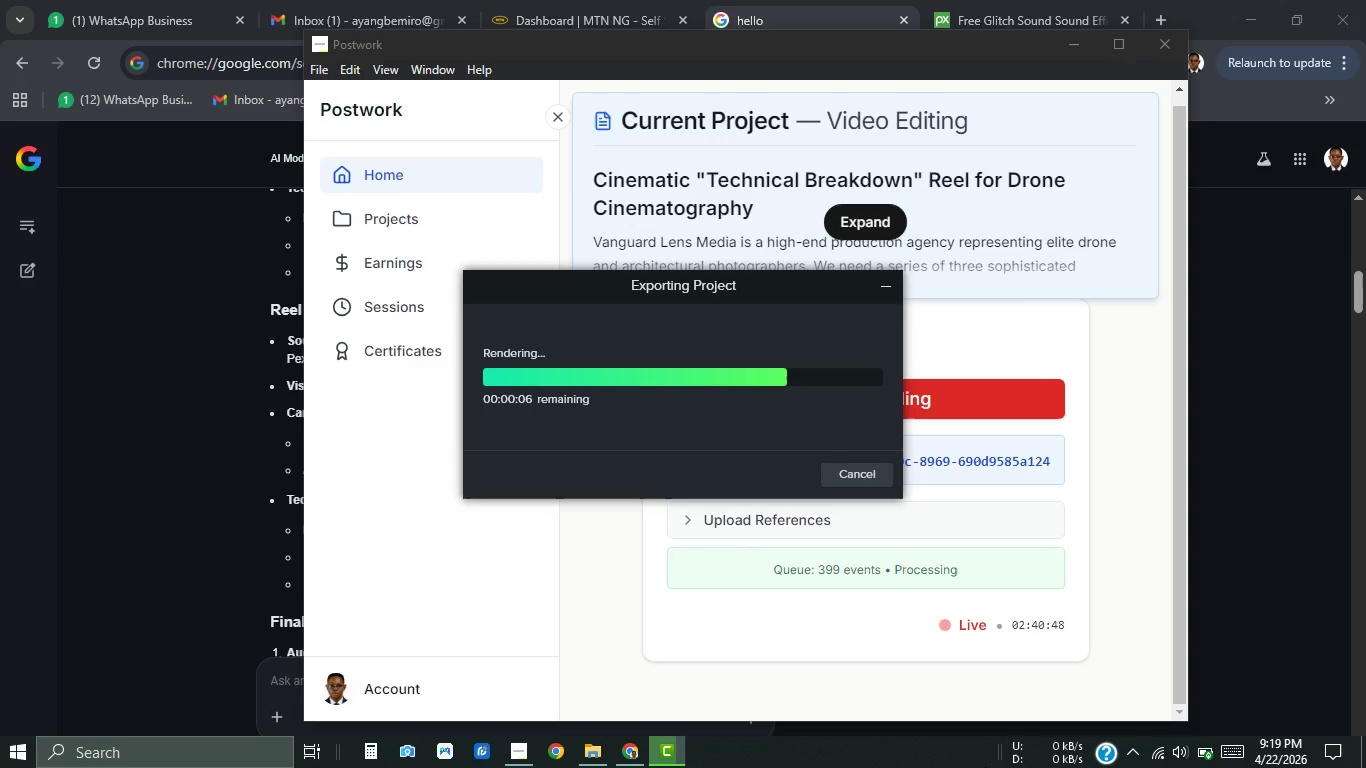 
left_click([584, 433])
 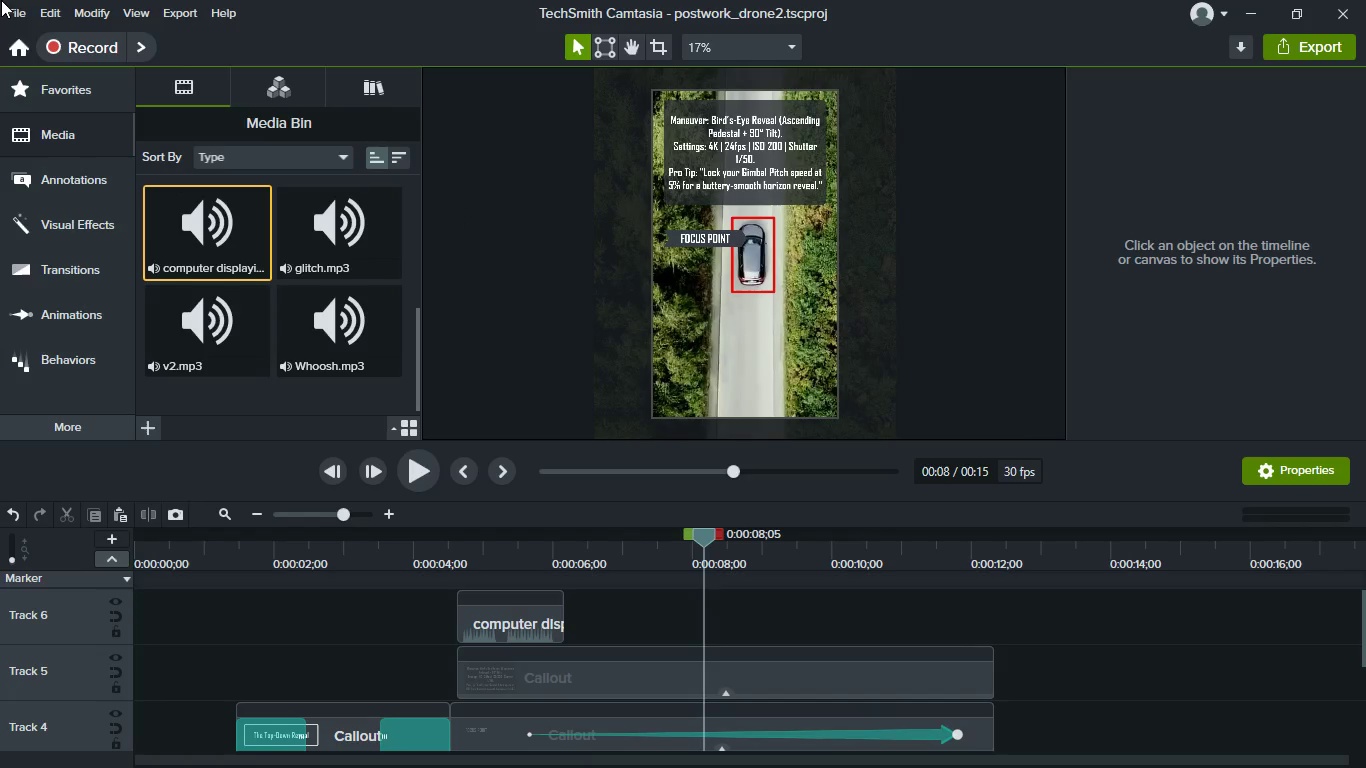 
left_click([1, 0])
 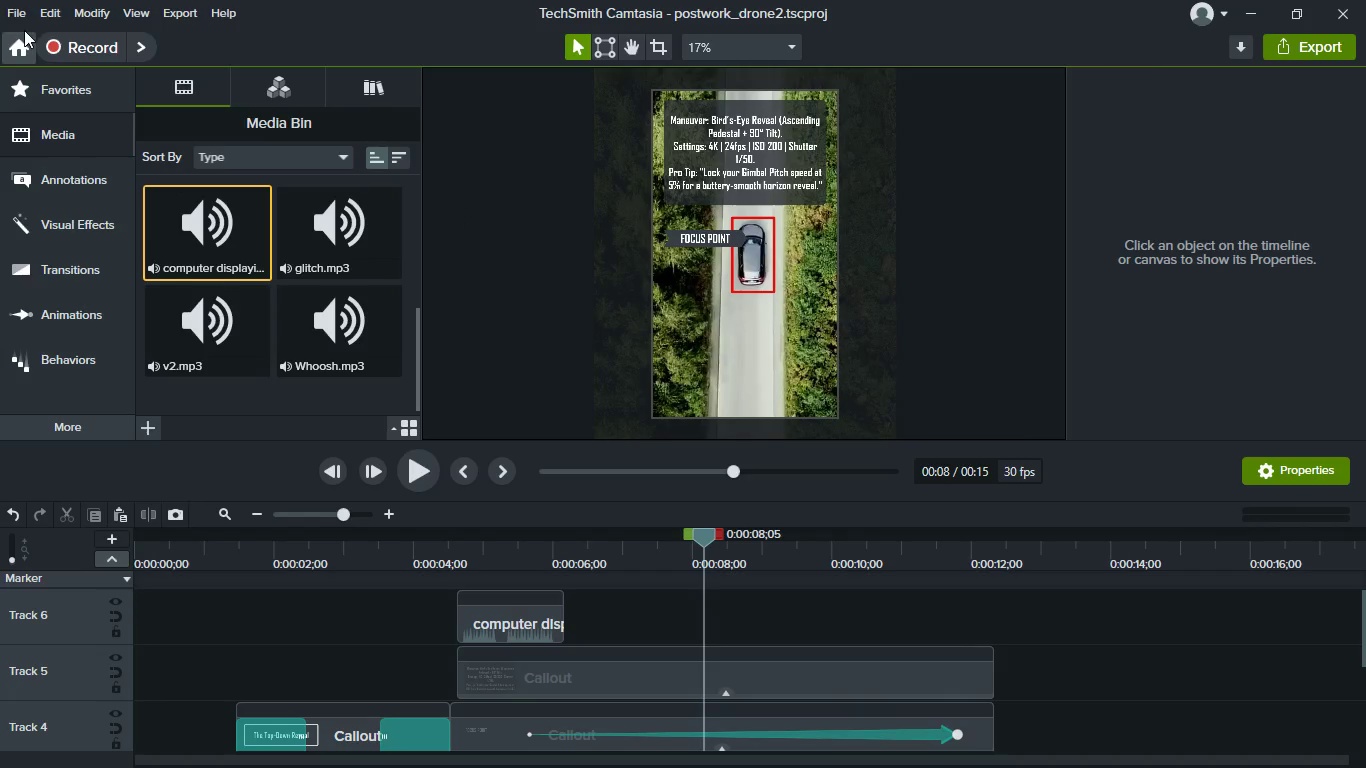 
left_click([17, 19])
 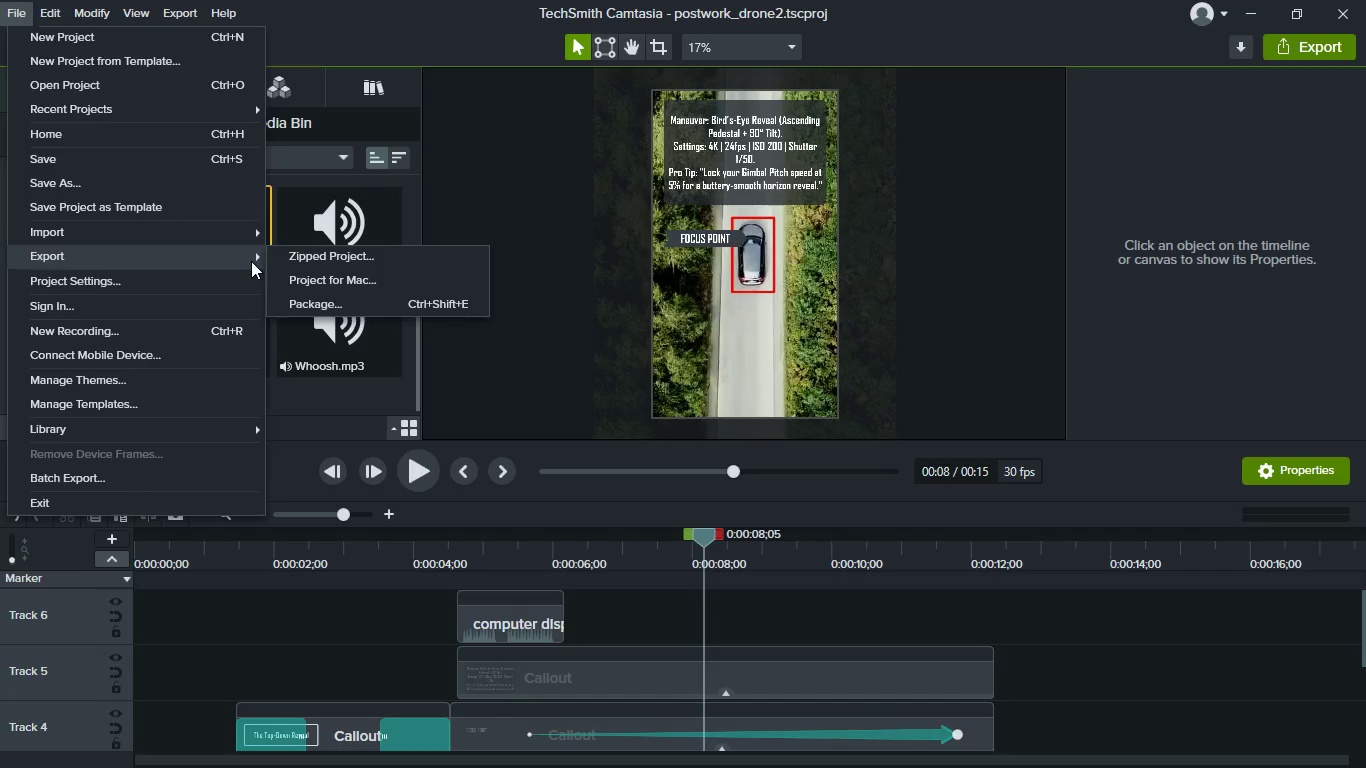 
left_click([289, 262])
 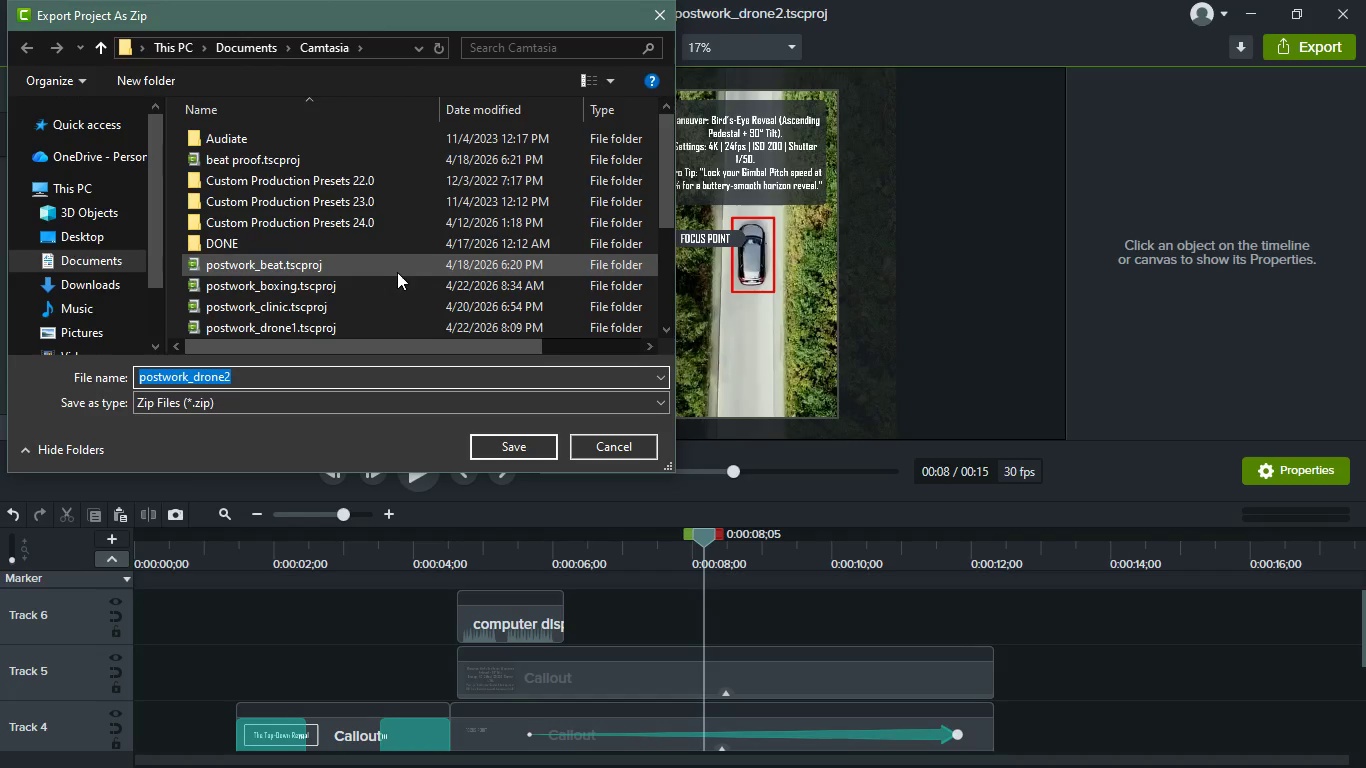 
wait(6.23)
 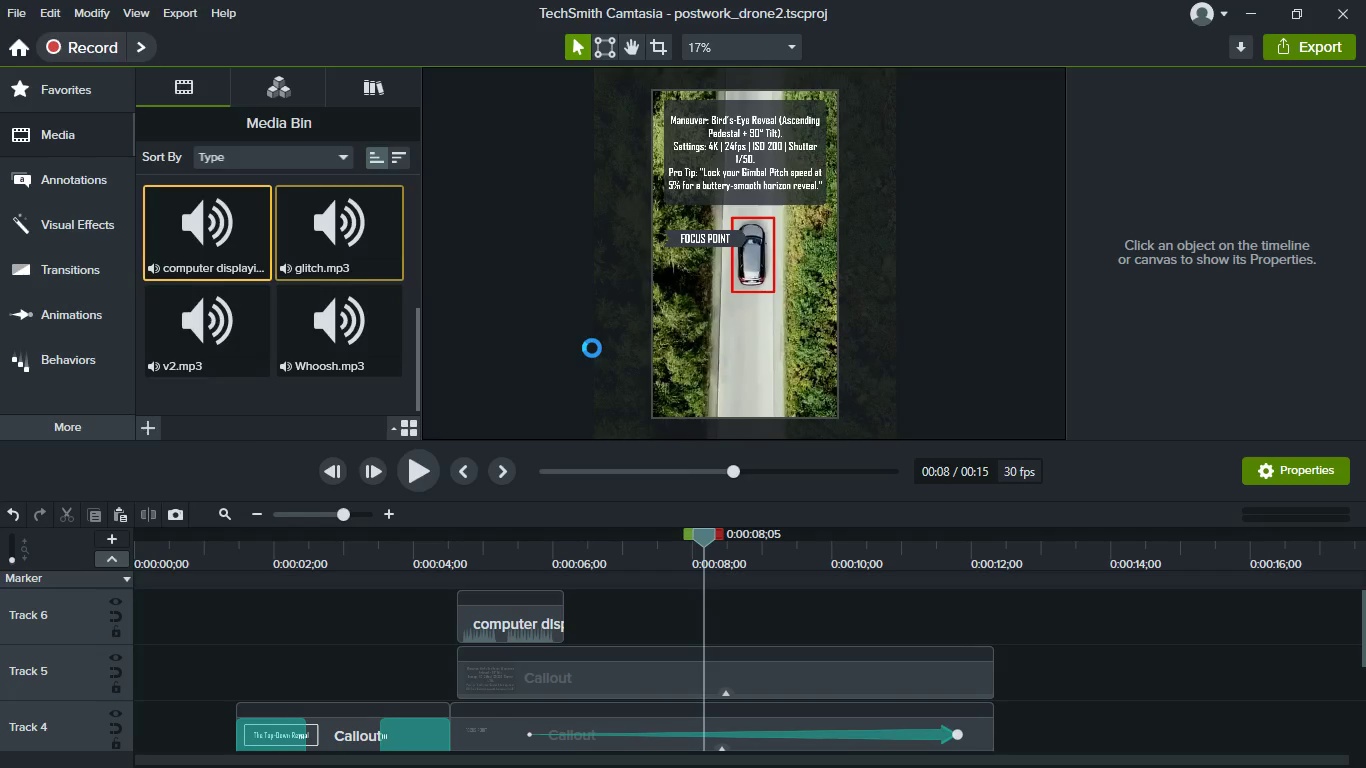 
scroll: coordinate [381, 242], scroll_direction: down, amount: 14.0
 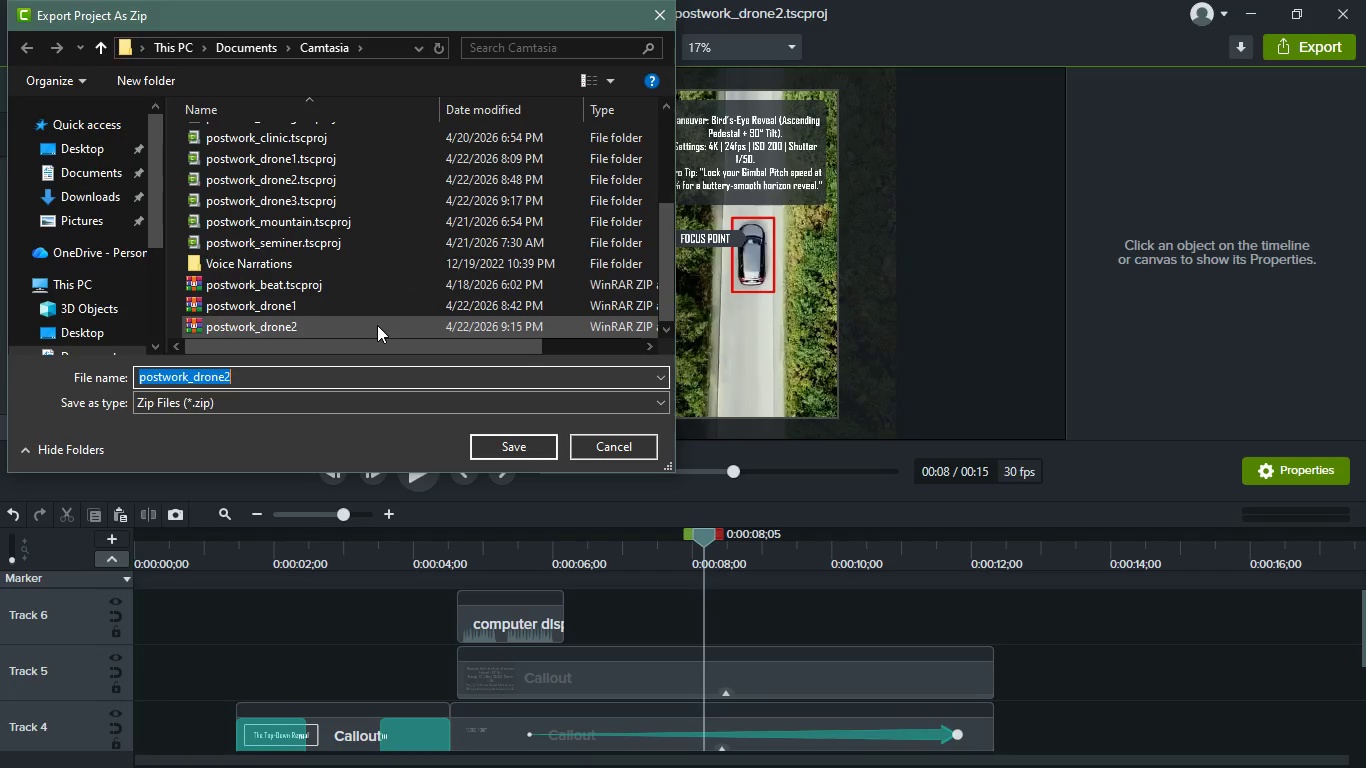 
left_click([377, 325])
 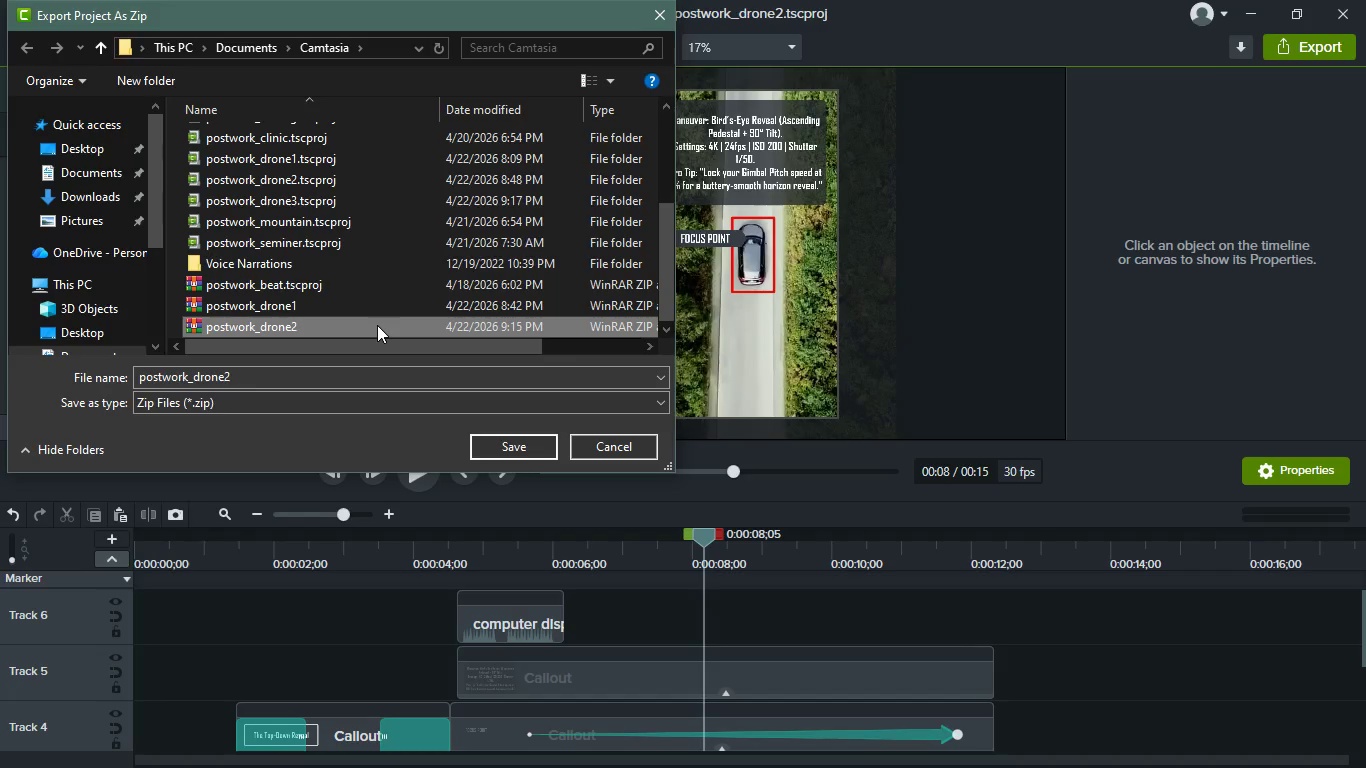 
right_click([377, 325])
 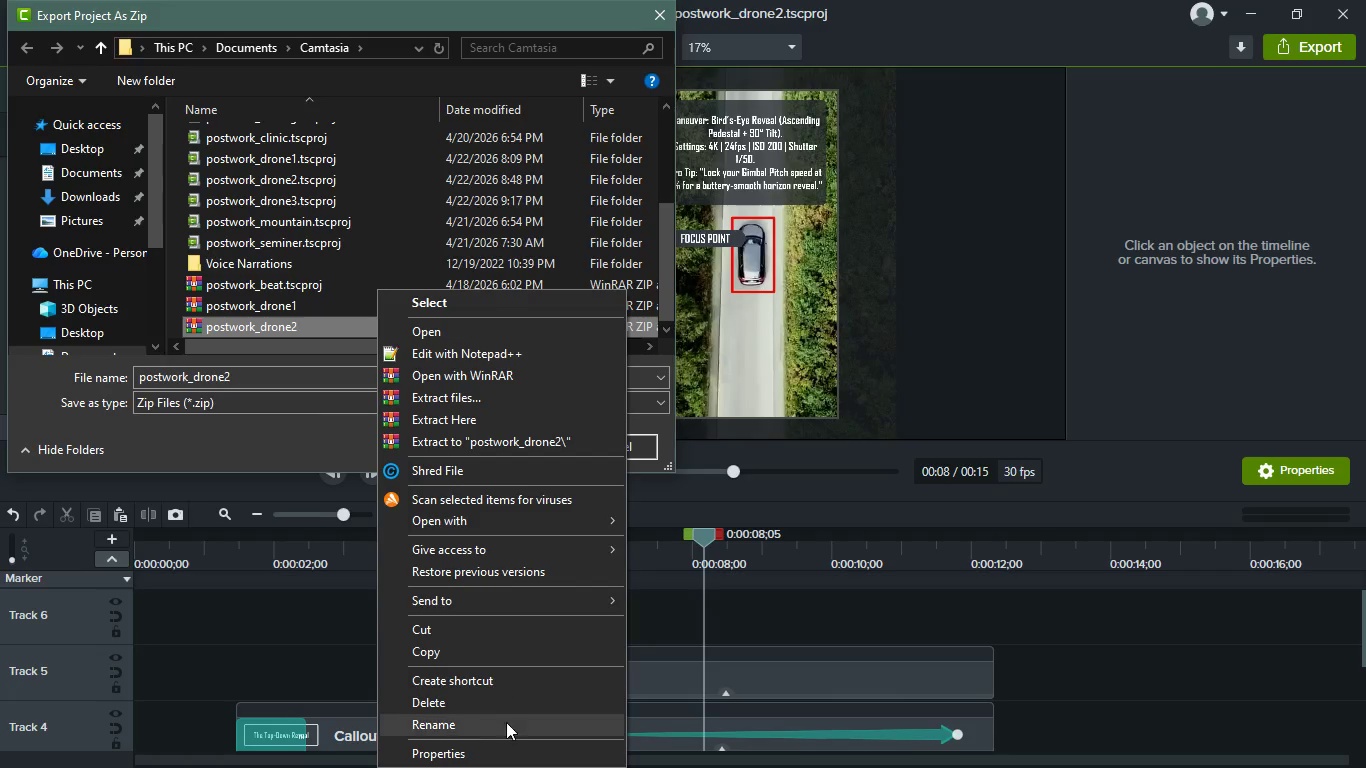 
left_click([506, 709])
 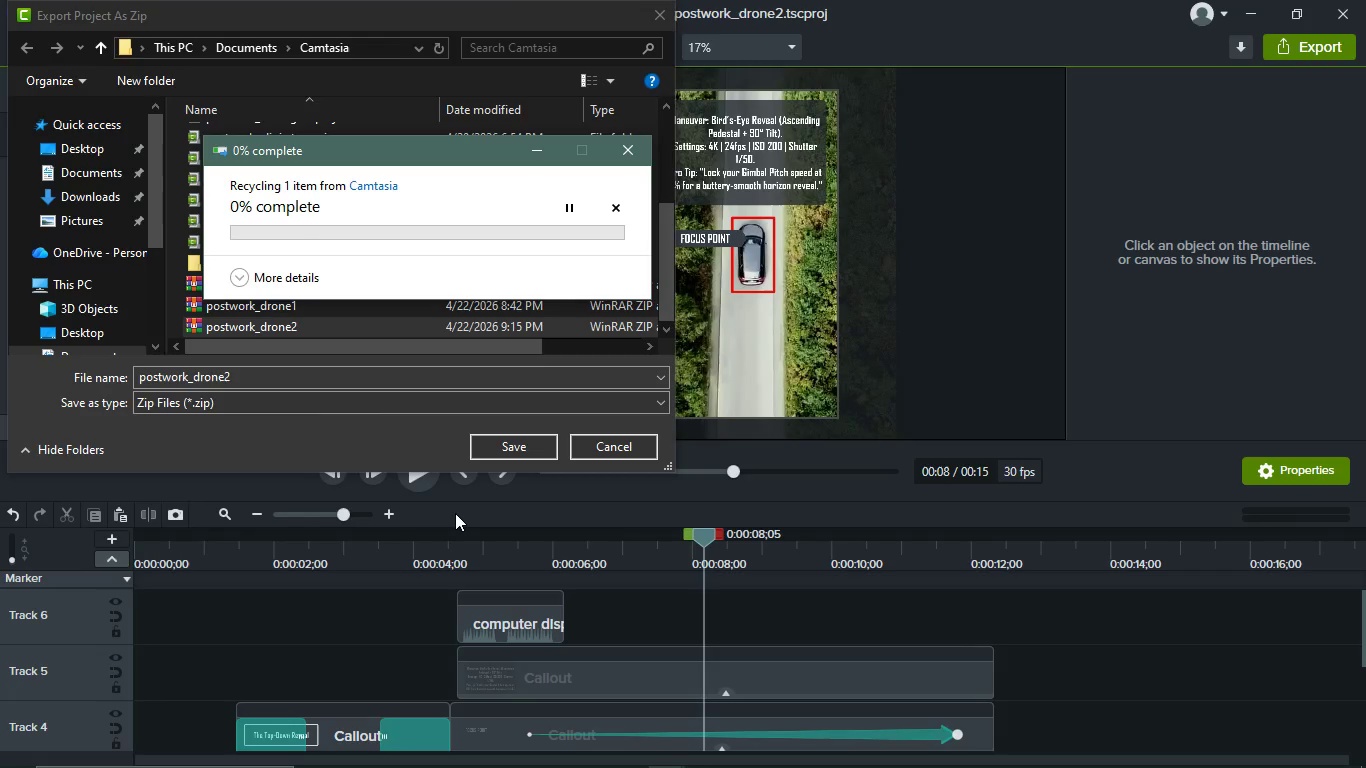 
wait(8.34)
 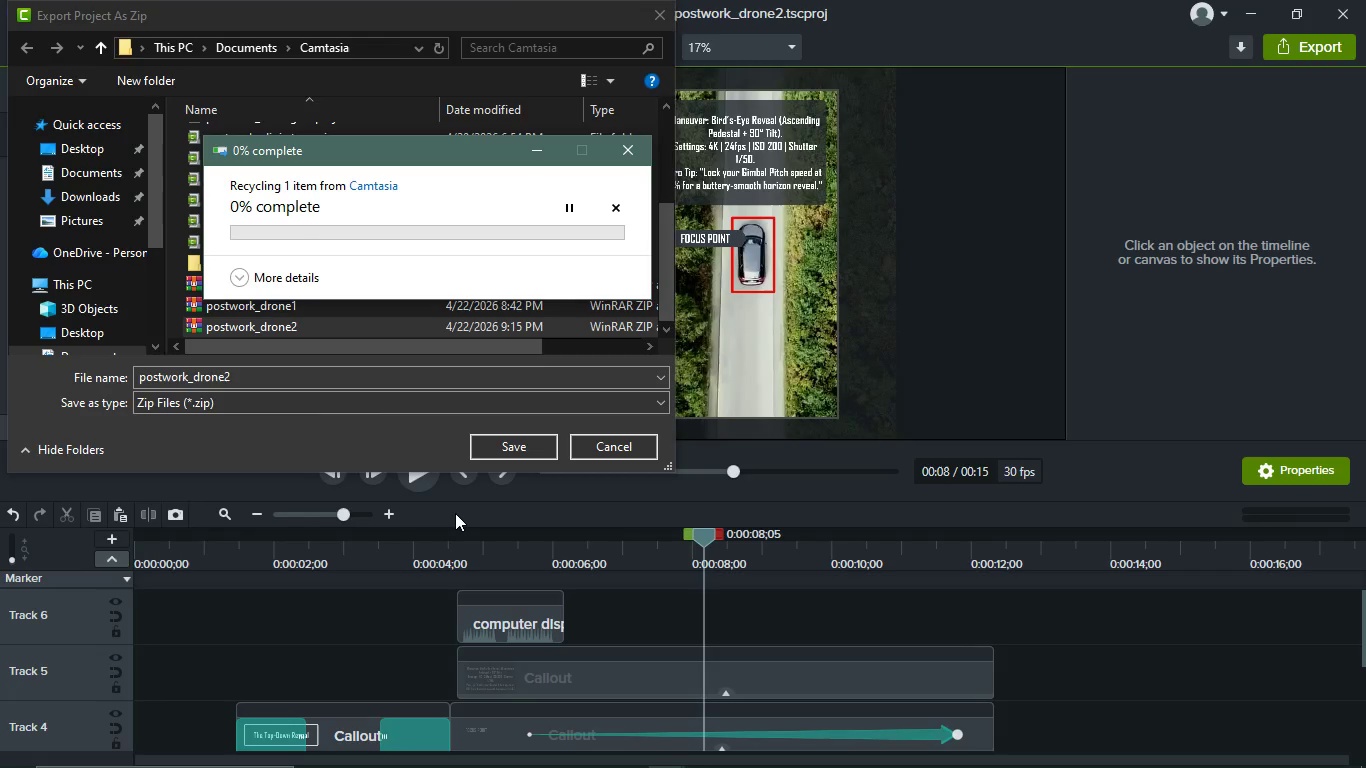 
left_click([520, 445])
 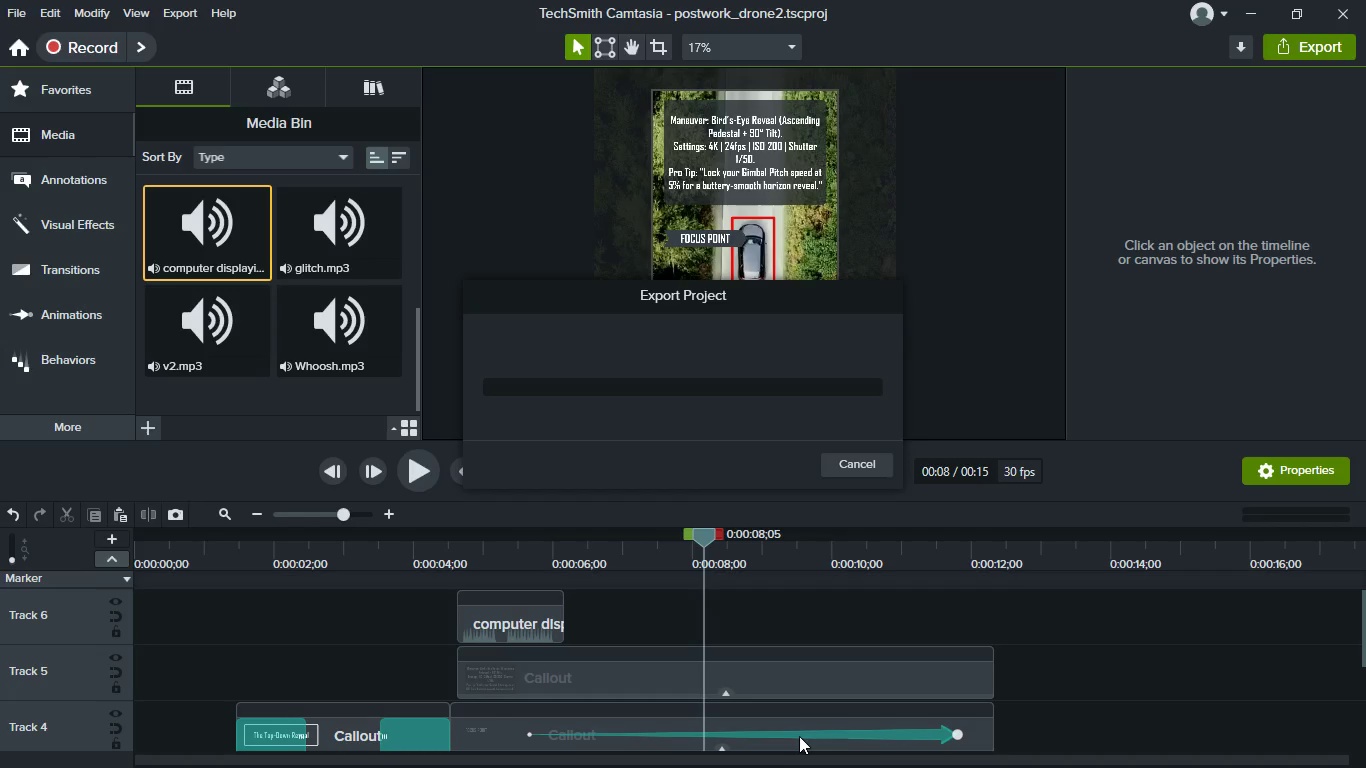 
wait(8.06)
 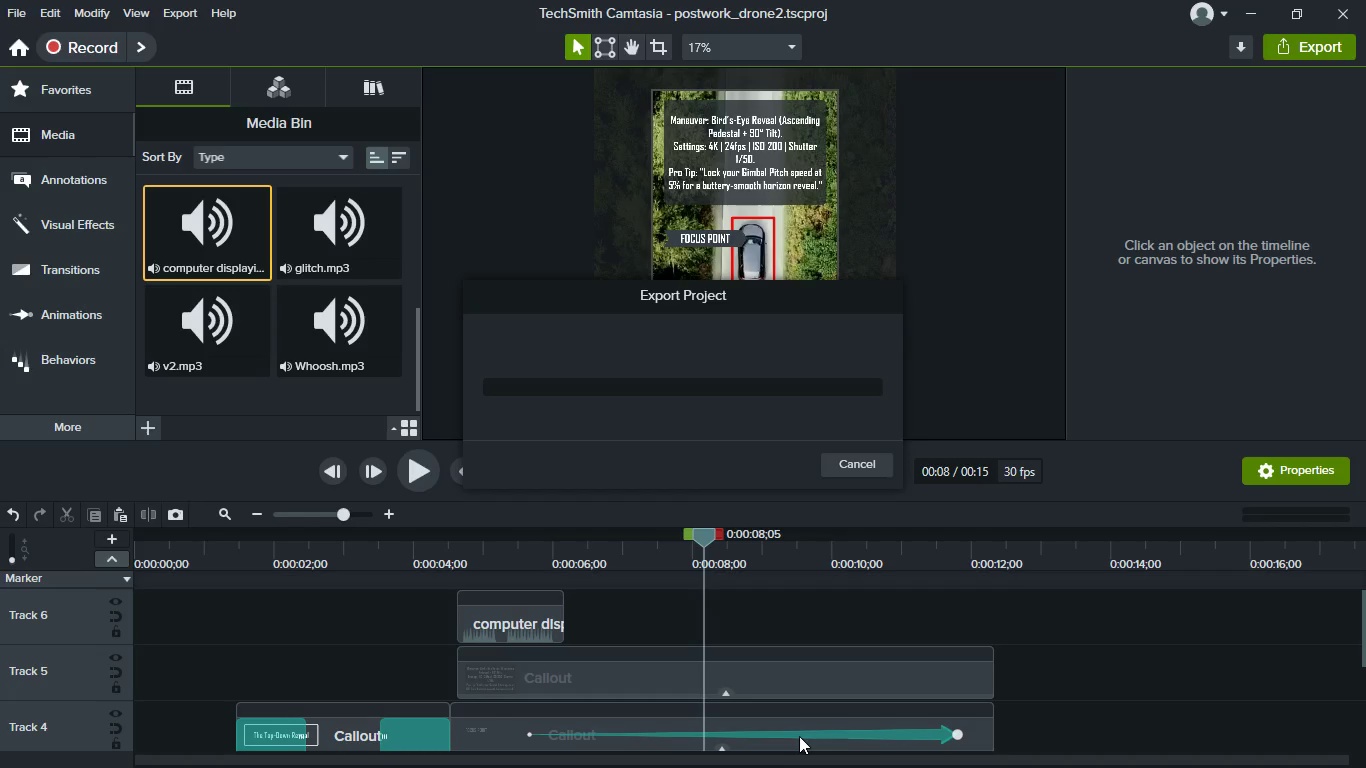 
left_click([25, 43])
 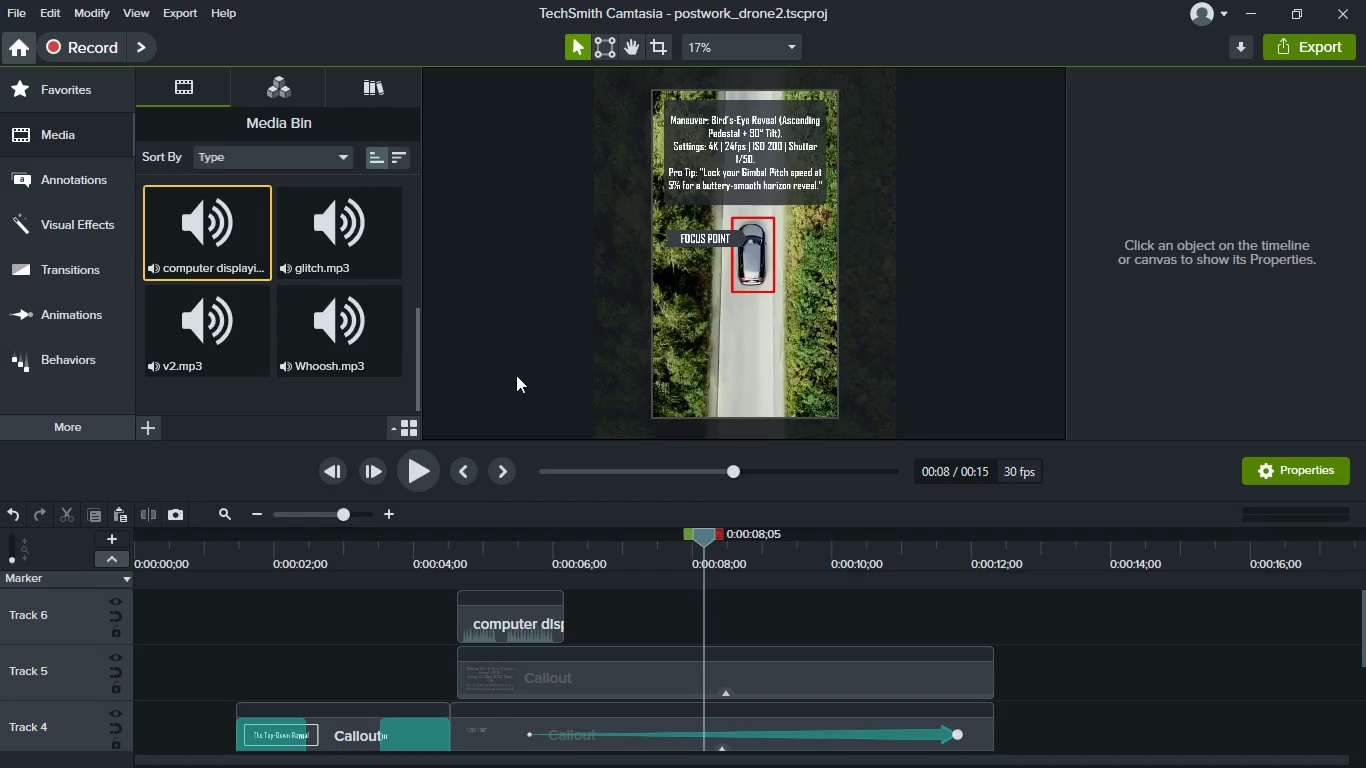 
mouse_move([538, 385])
 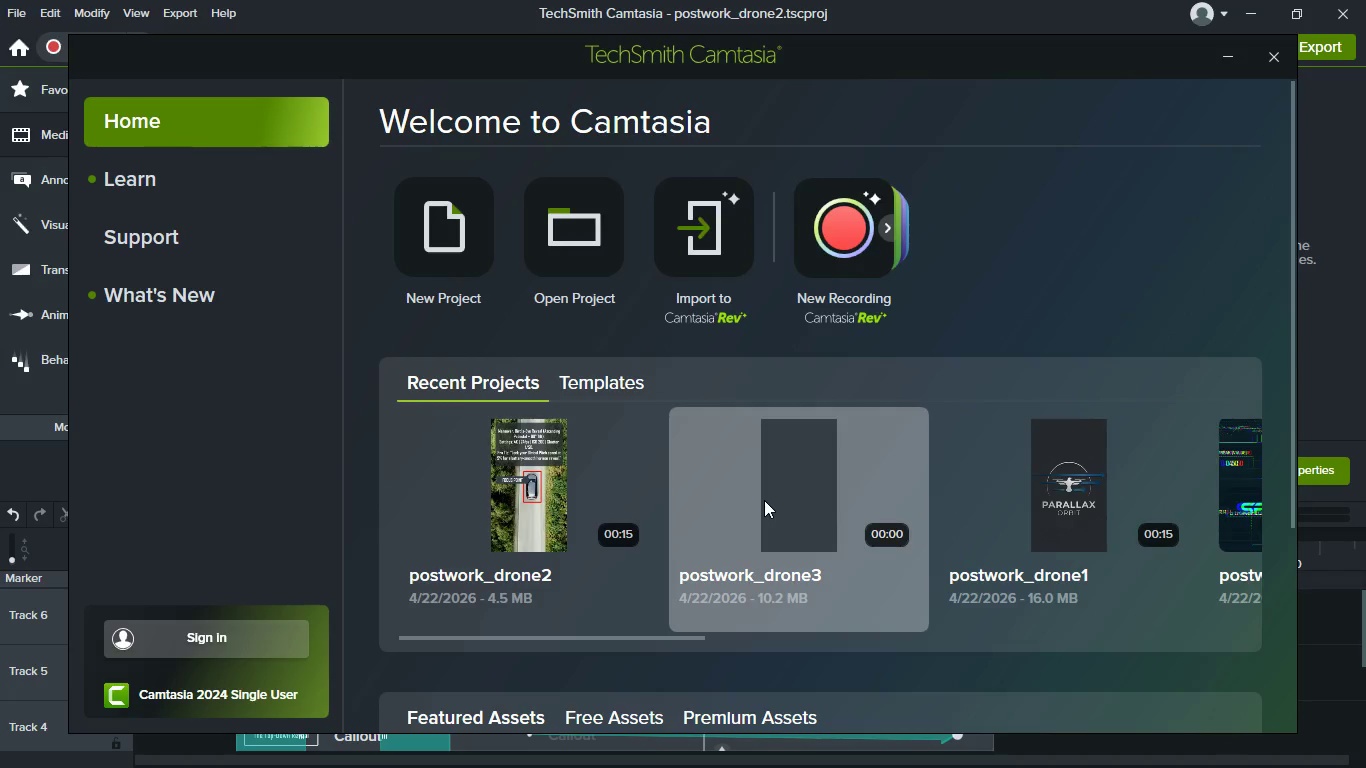 
double_click([764, 500])